 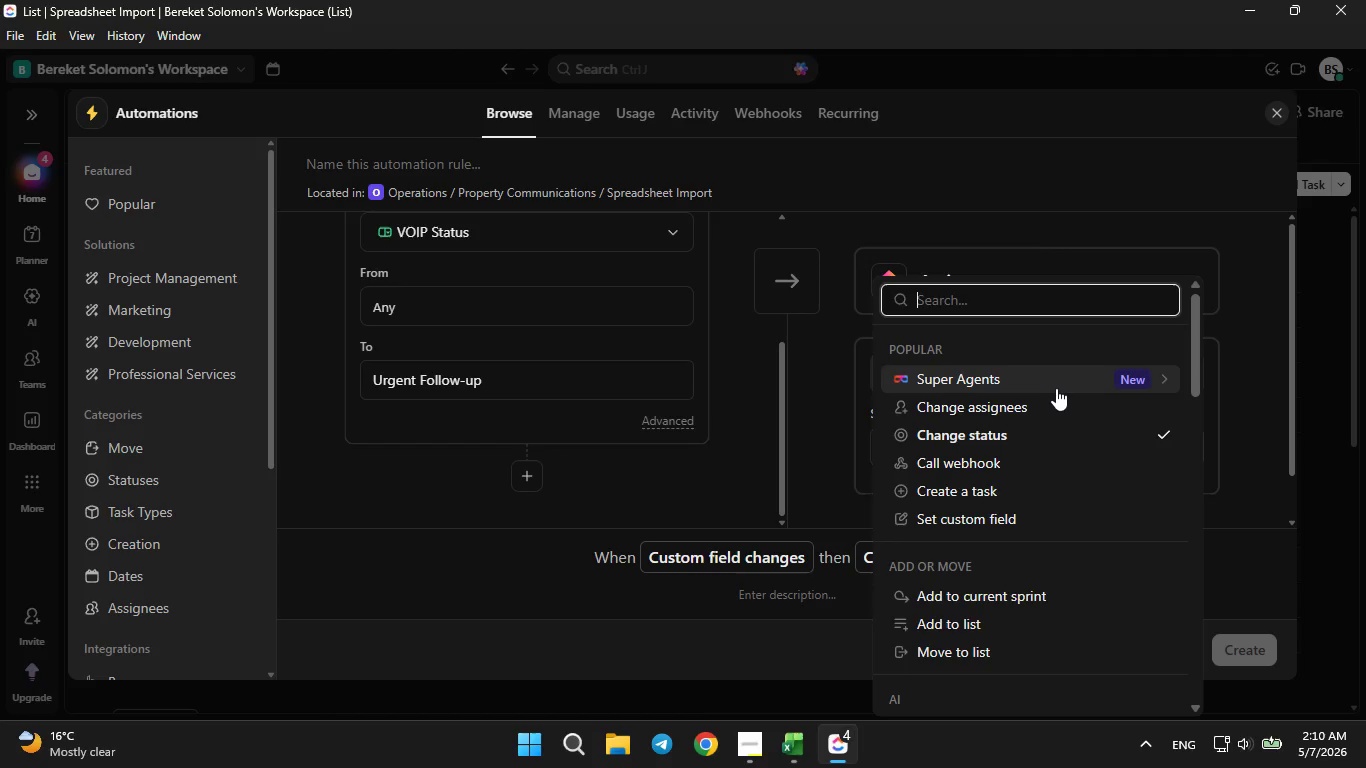 
left_click([967, 511])
 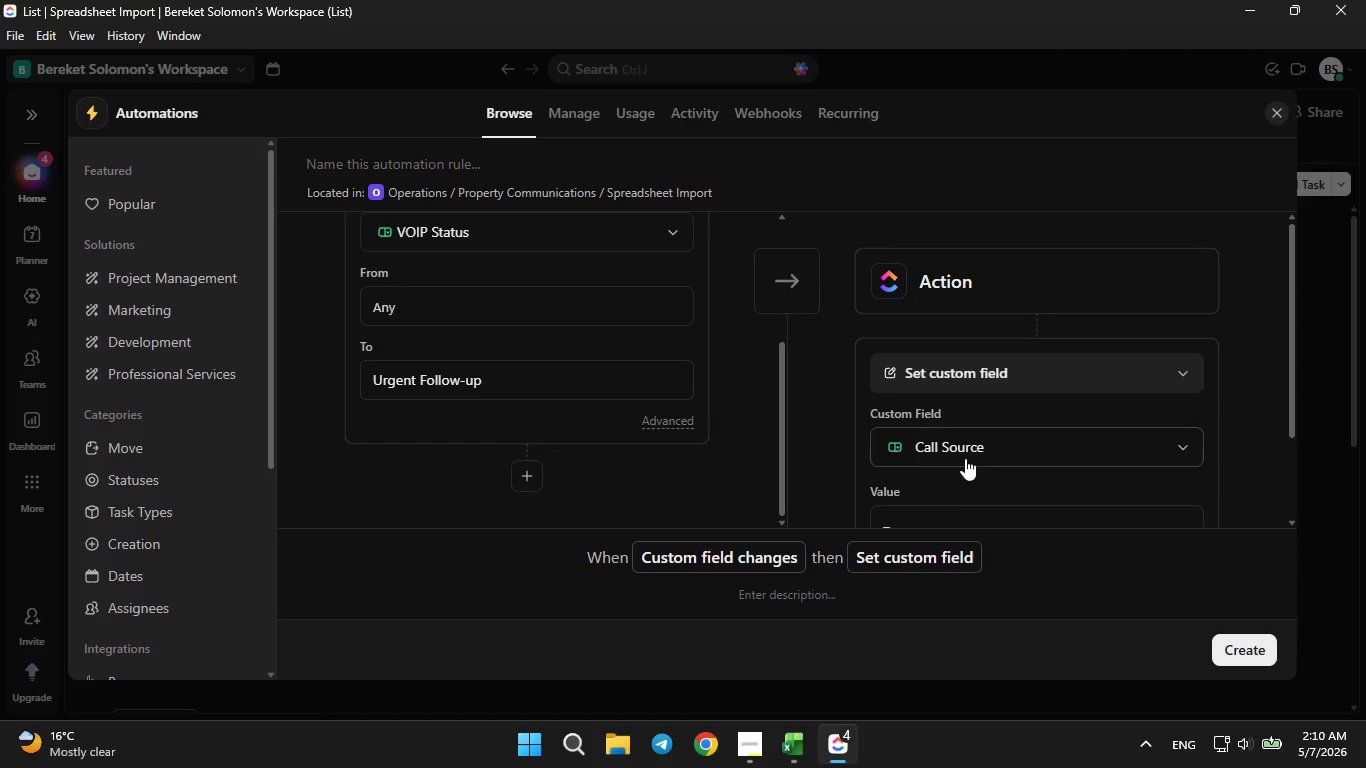 
left_click([965, 441])
 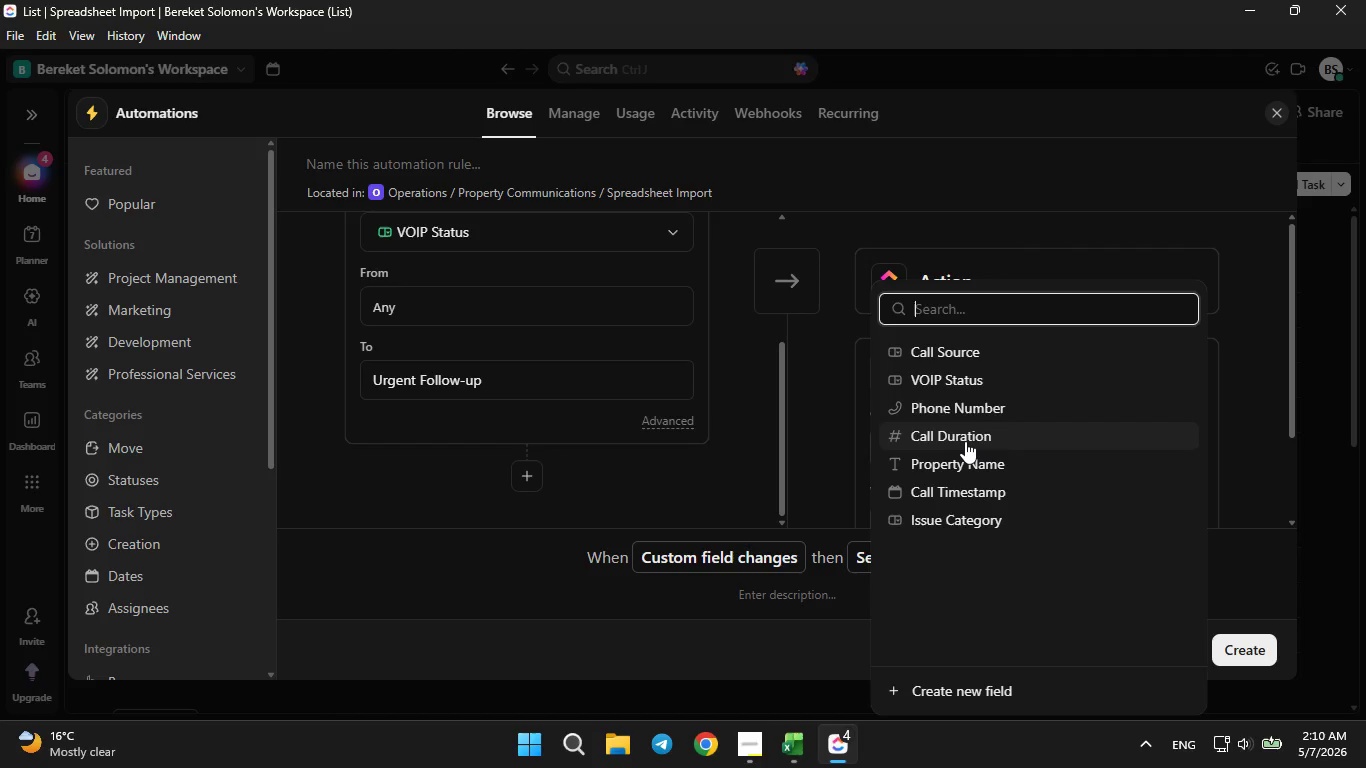 
wait(6.14)
 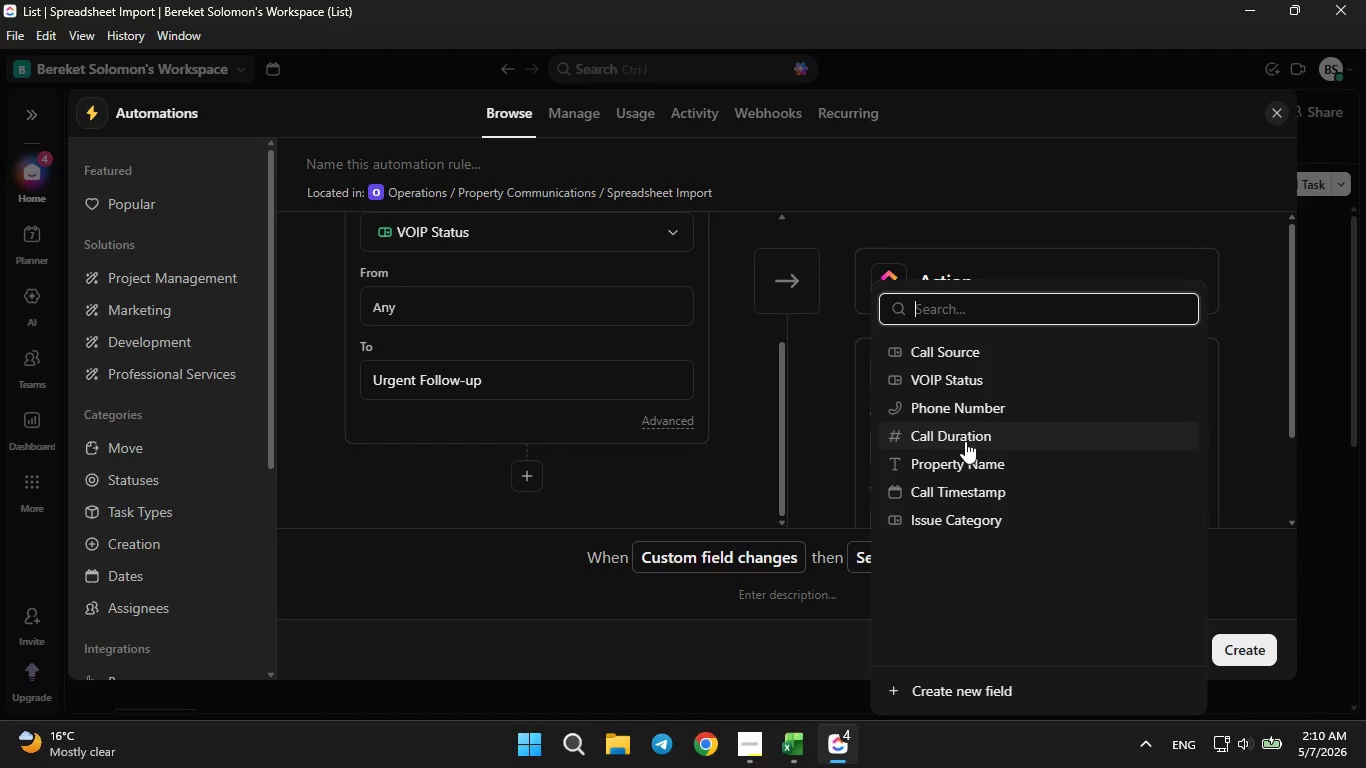 
left_click([843, 335])
 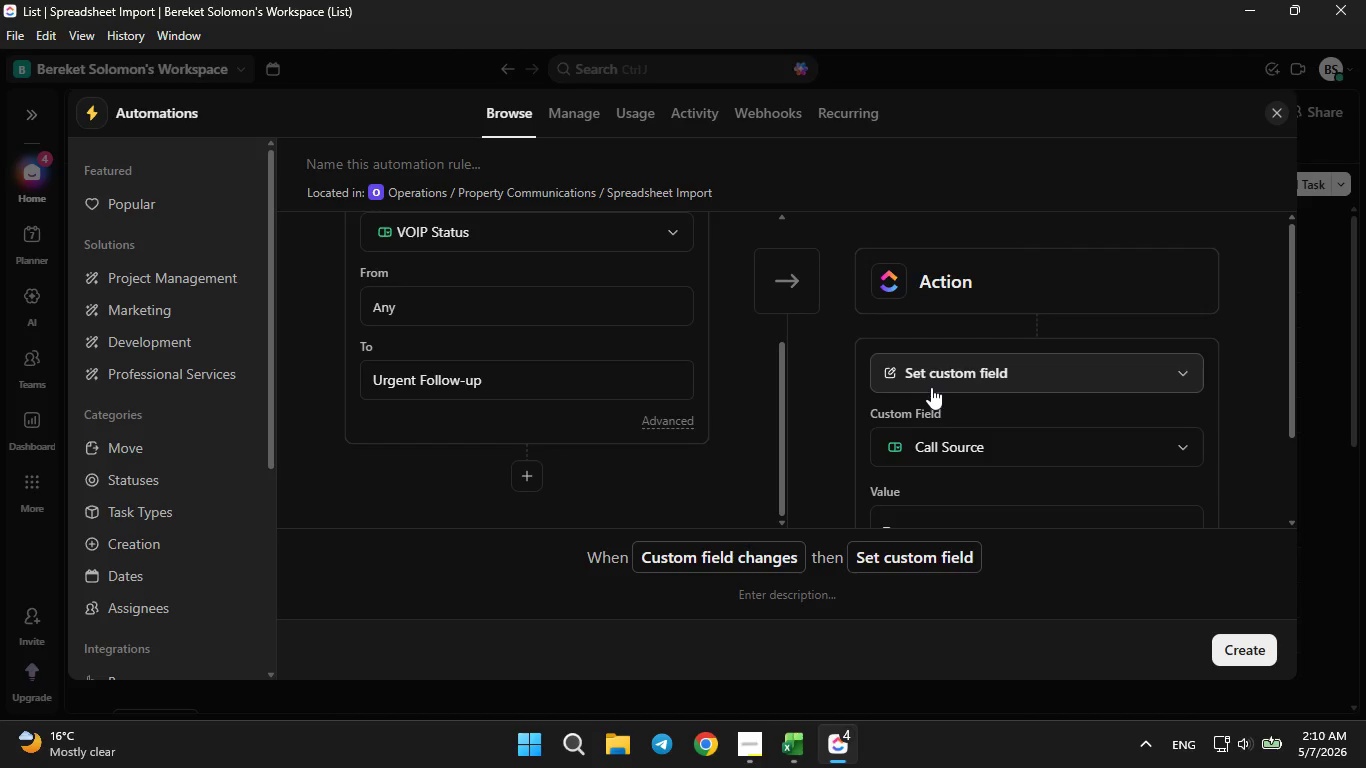 
left_click([933, 384])
 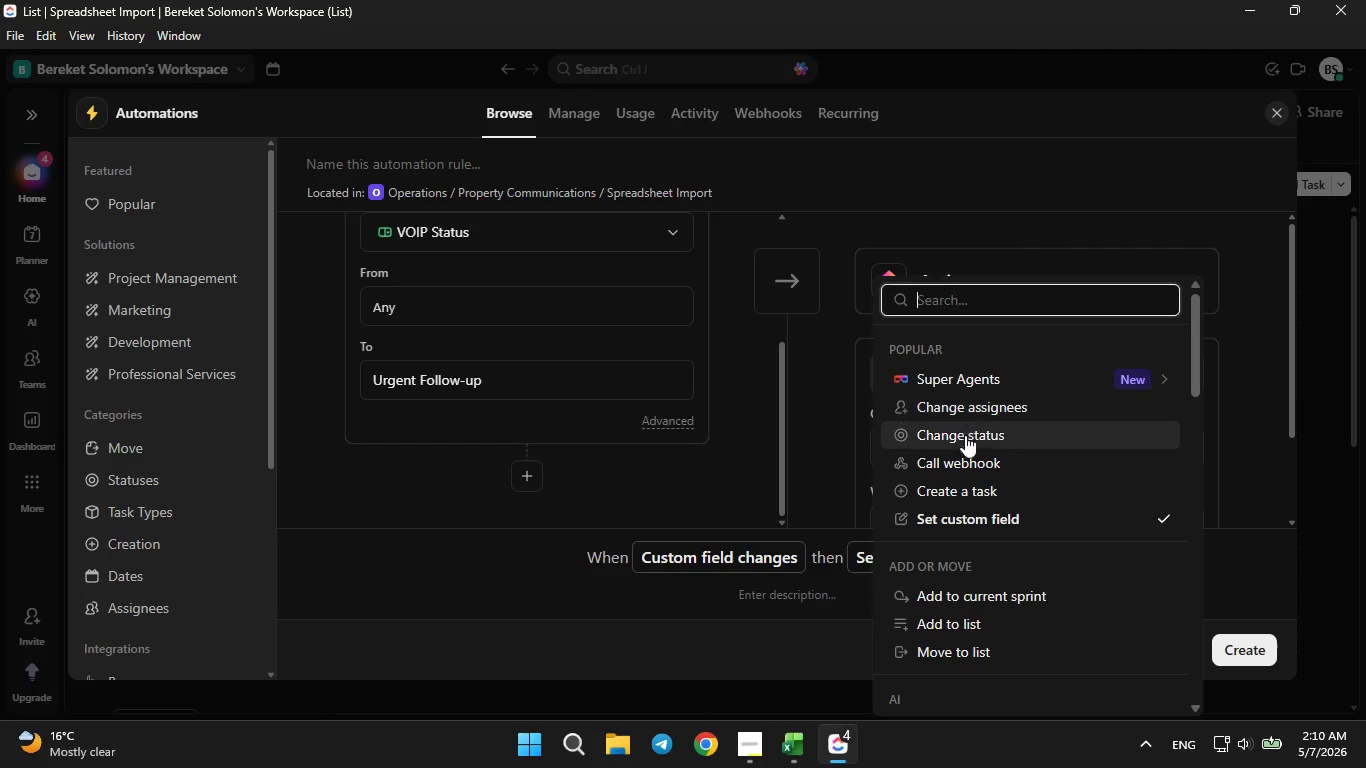 
scroll: coordinate [967, 448], scroll_direction: down, amount: 4.0
 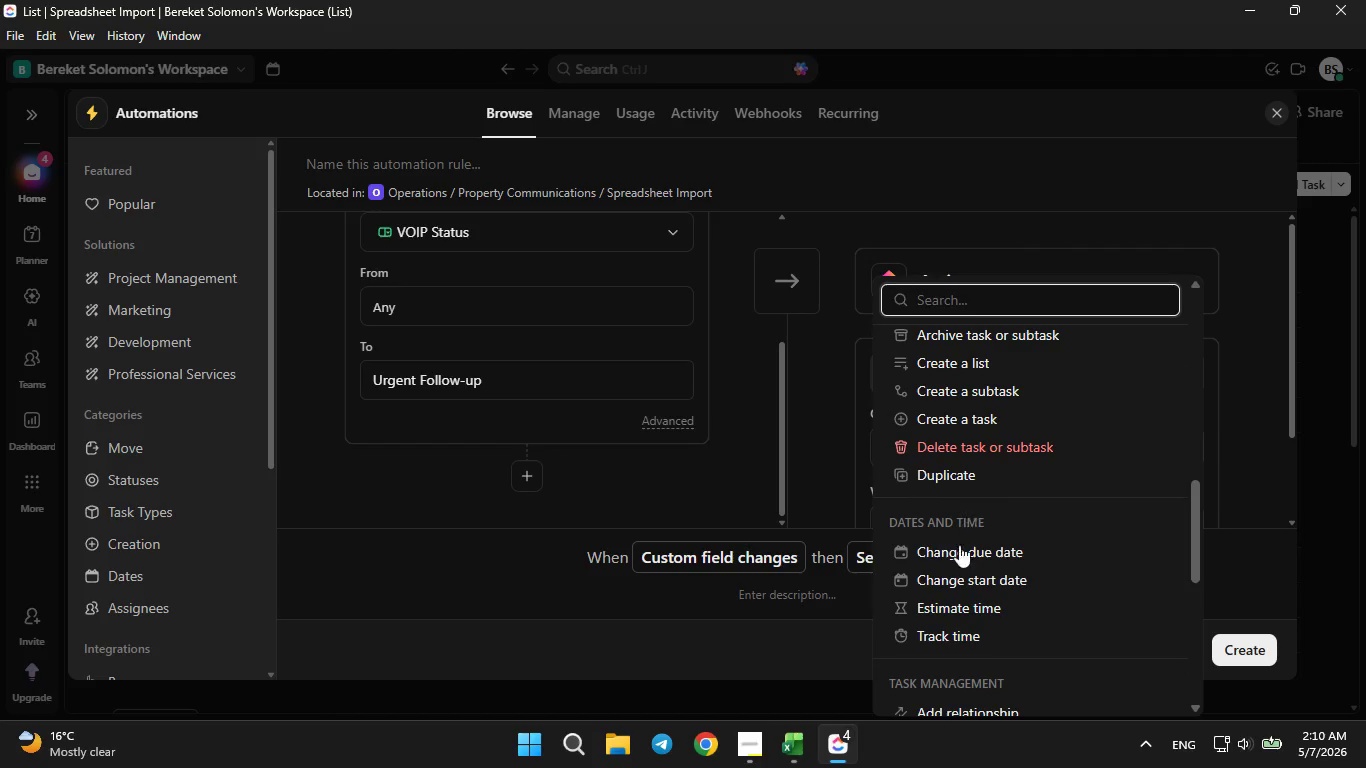 
left_click([959, 558])
 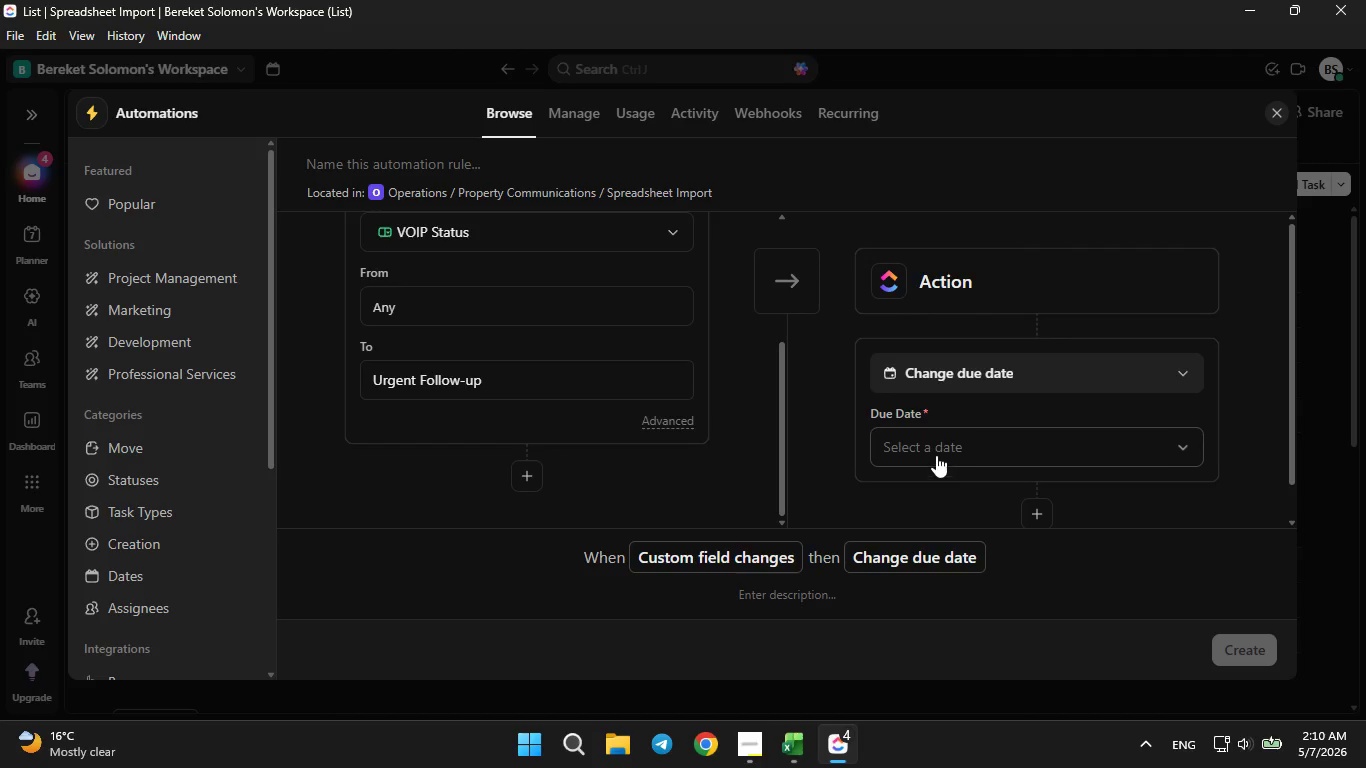 
left_click([936, 442])
 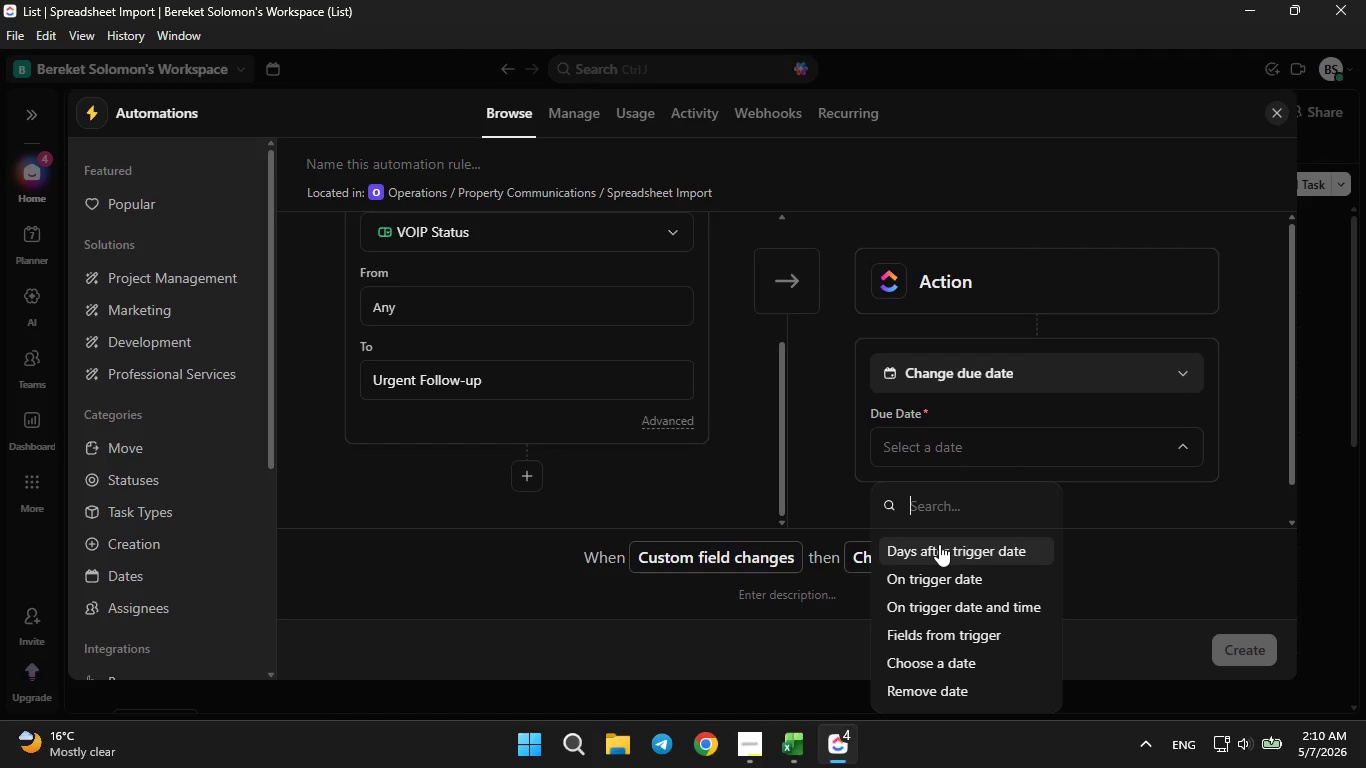 
left_click([939, 580])
 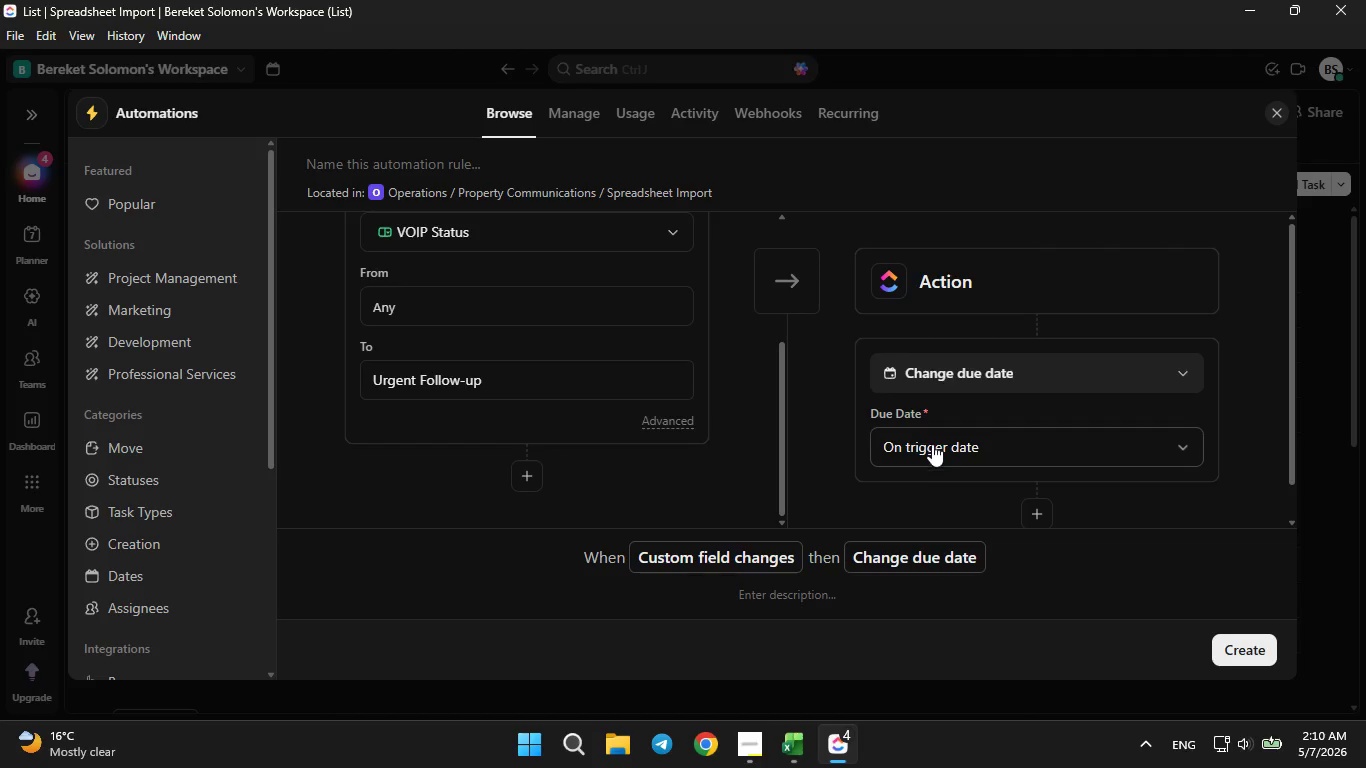 
scroll: coordinate [932, 438], scroll_direction: down, amount: 2.0
 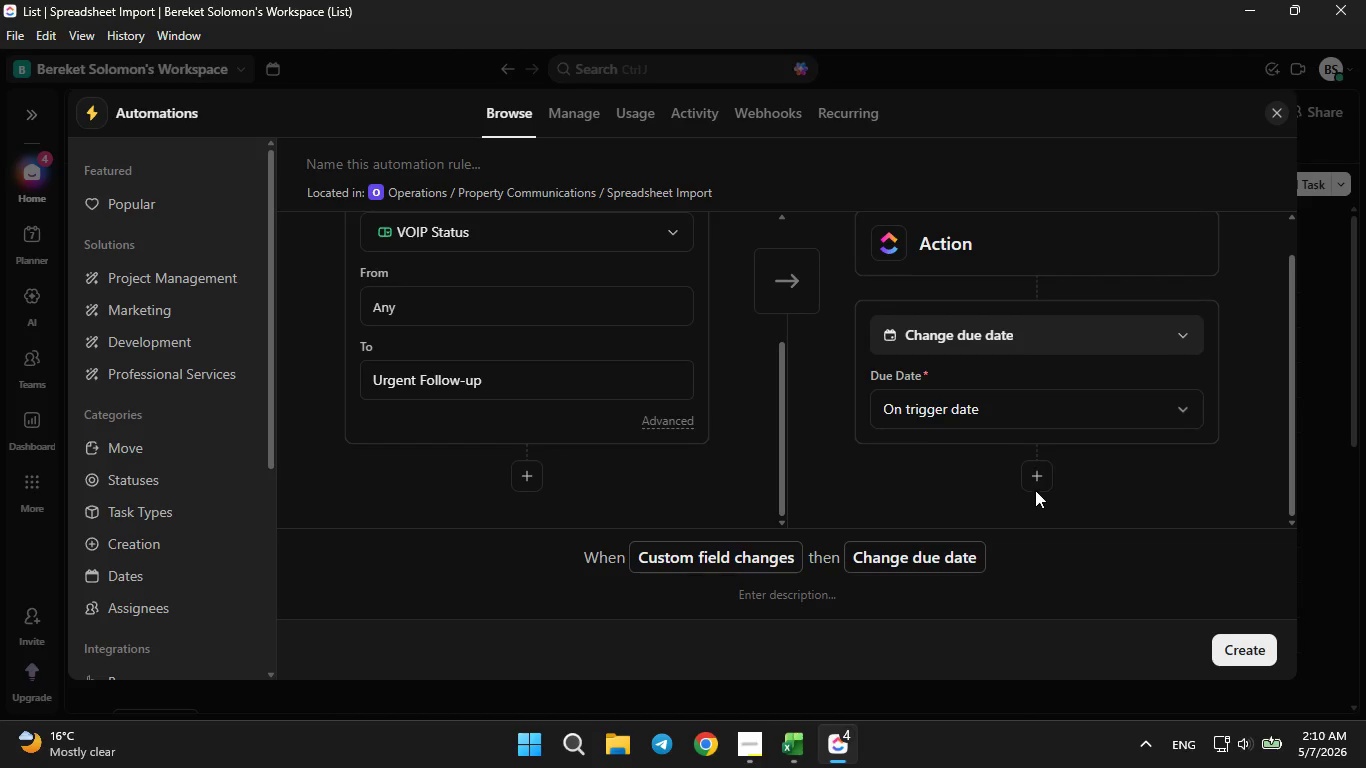 
left_click([1036, 475])
 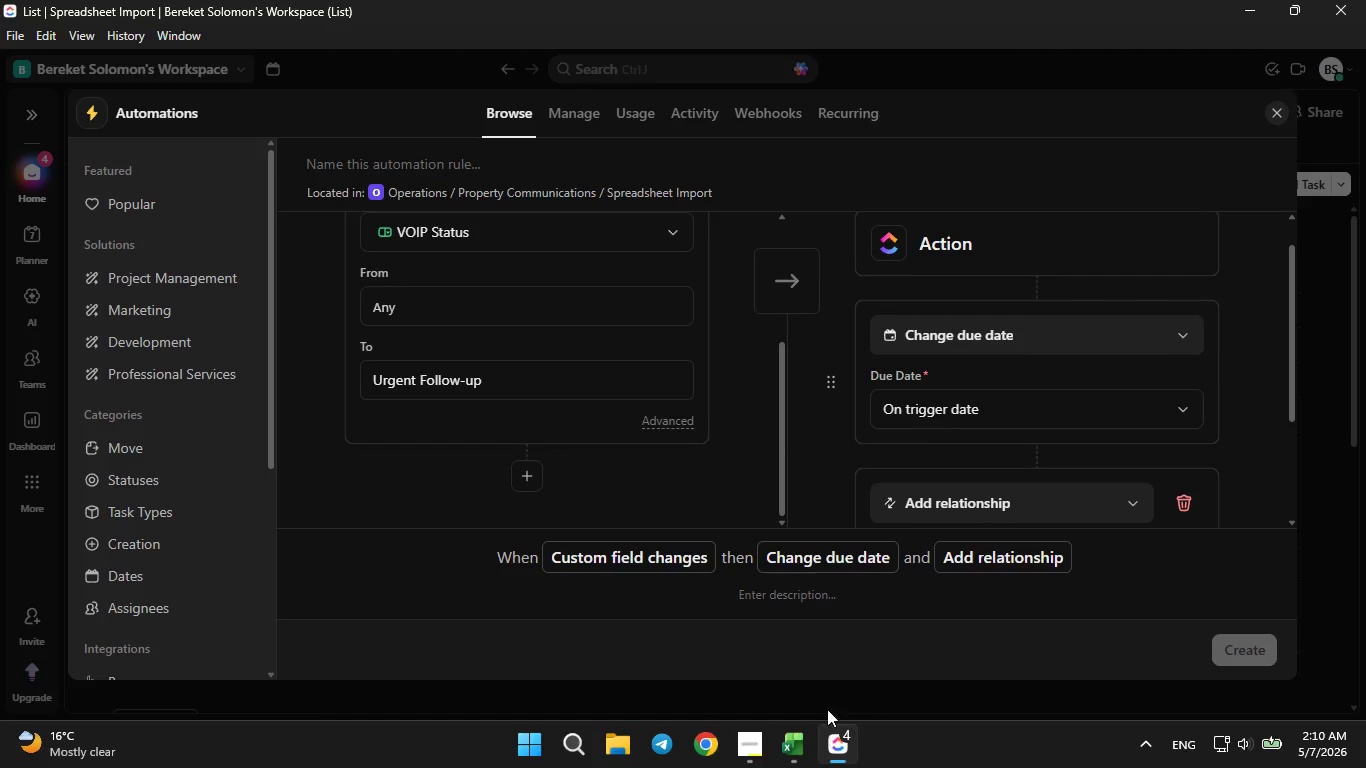 
left_click([792, 751])